 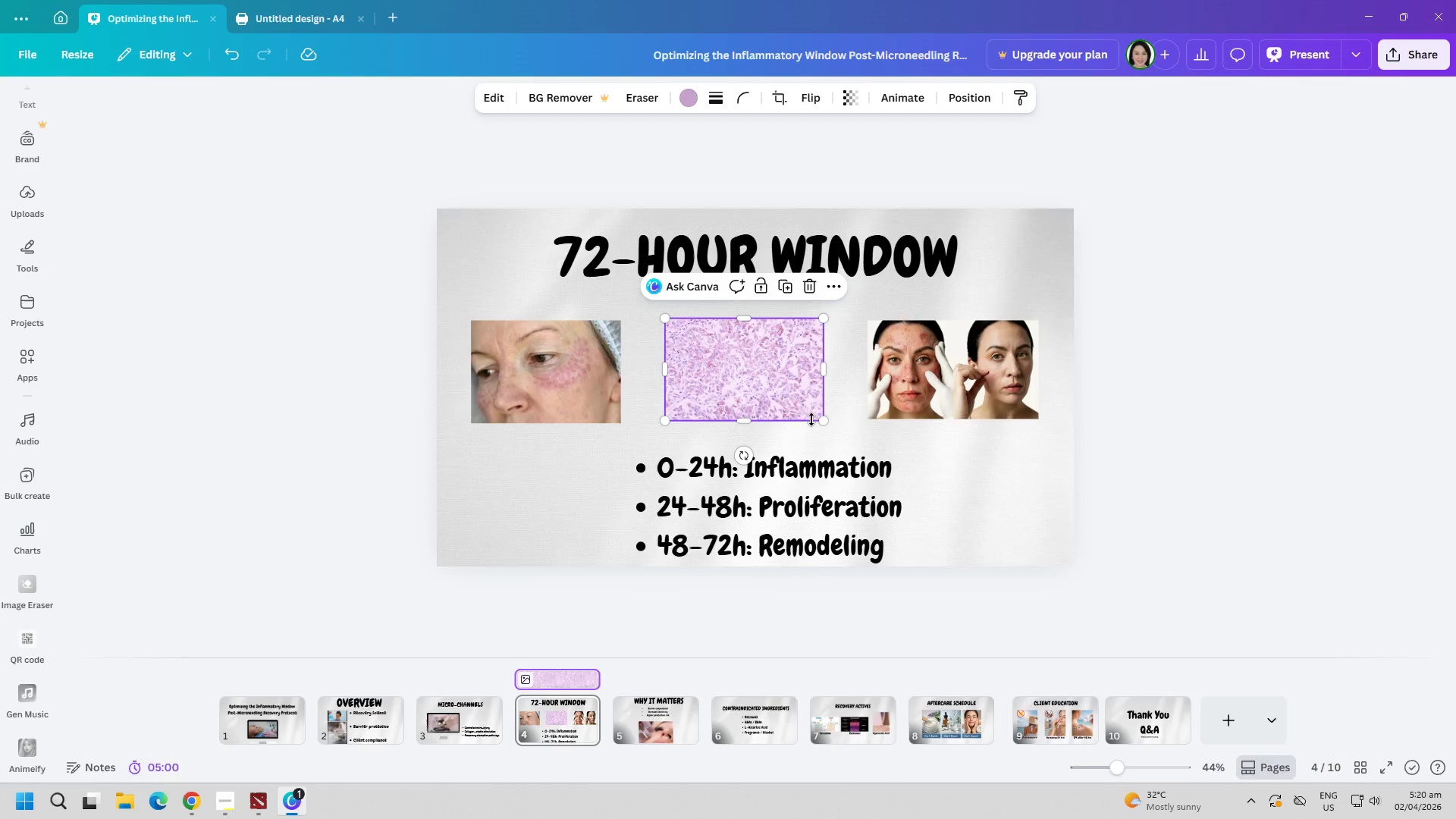 
left_click_drag(start_coordinate=[827, 363], to_coordinate=[847, 363])
 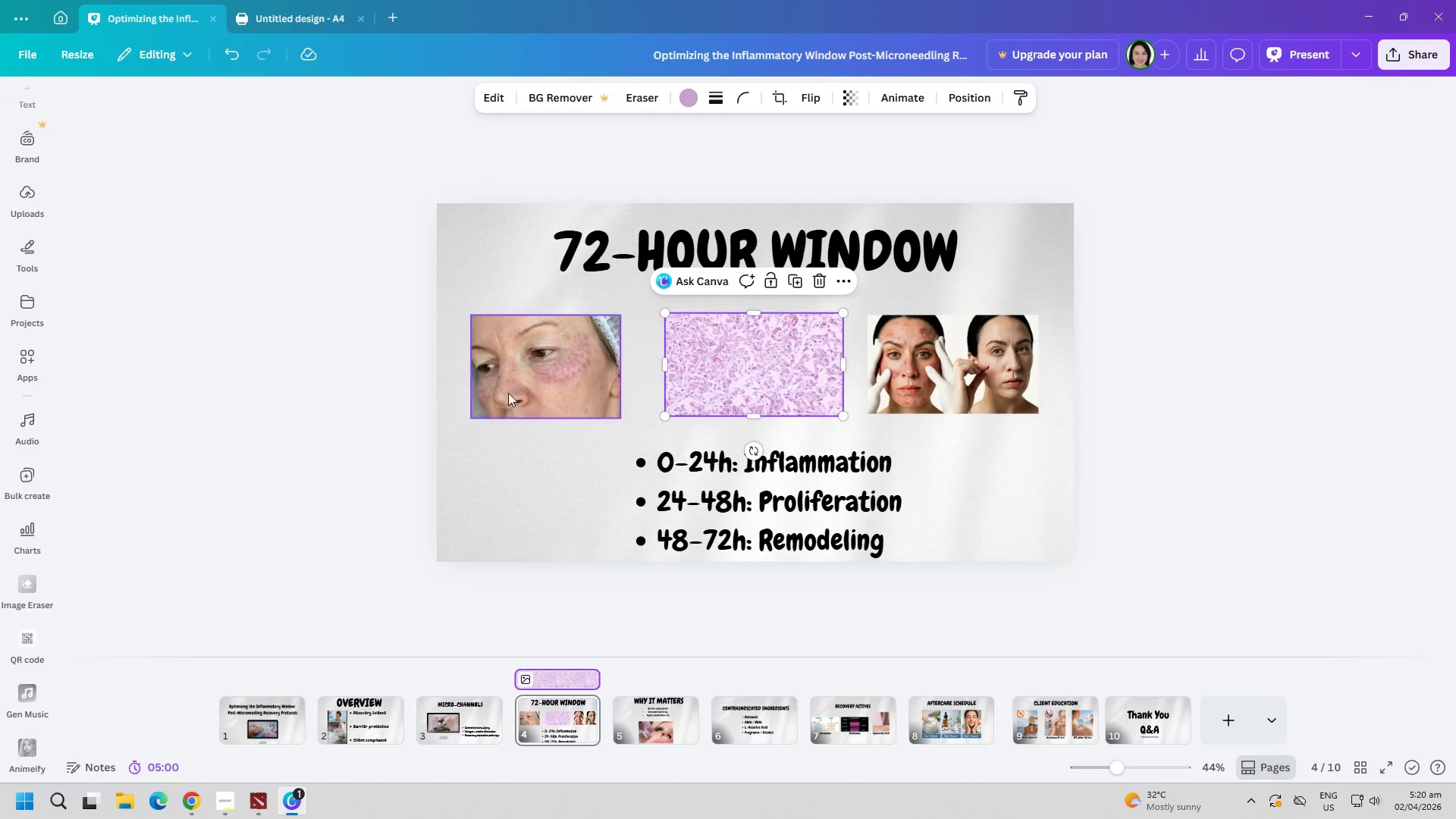 
left_click([505, 391])
 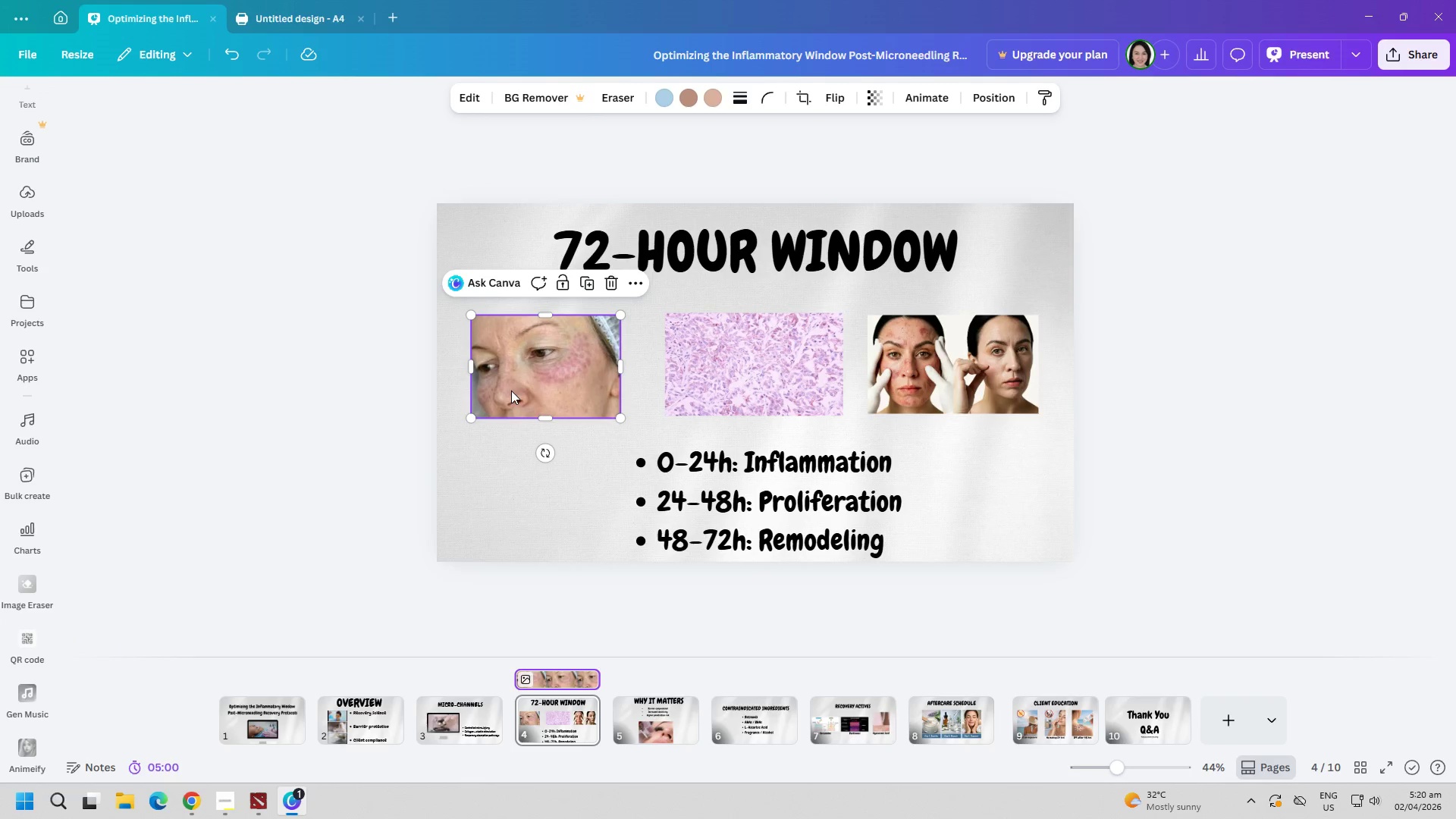 
left_click_drag(start_coordinate=[511, 391], to_coordinate=[507, 384])
 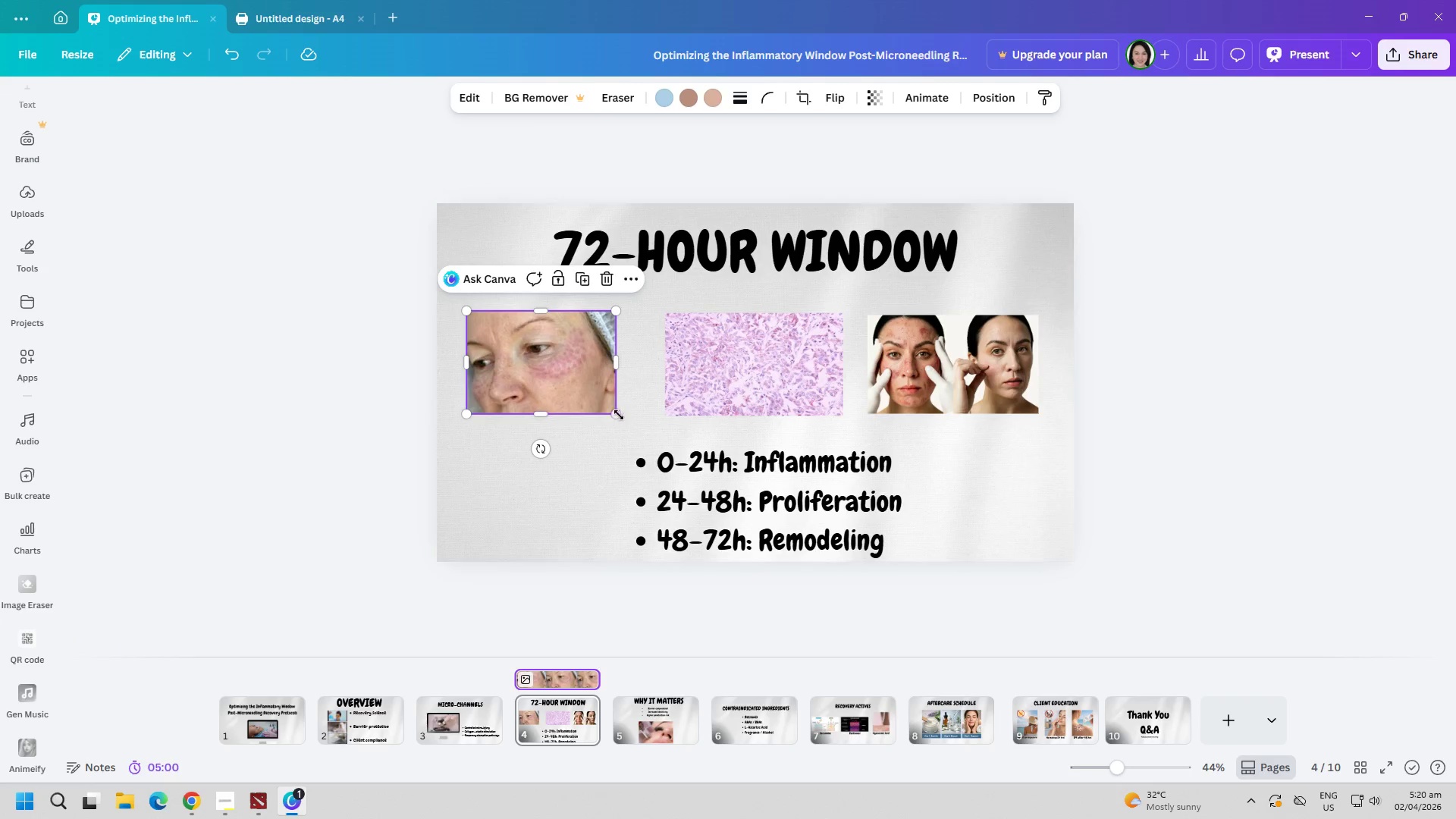 
left_click_drag(start_coordinate=[619, 415], to_coordinate=[629, 415])
 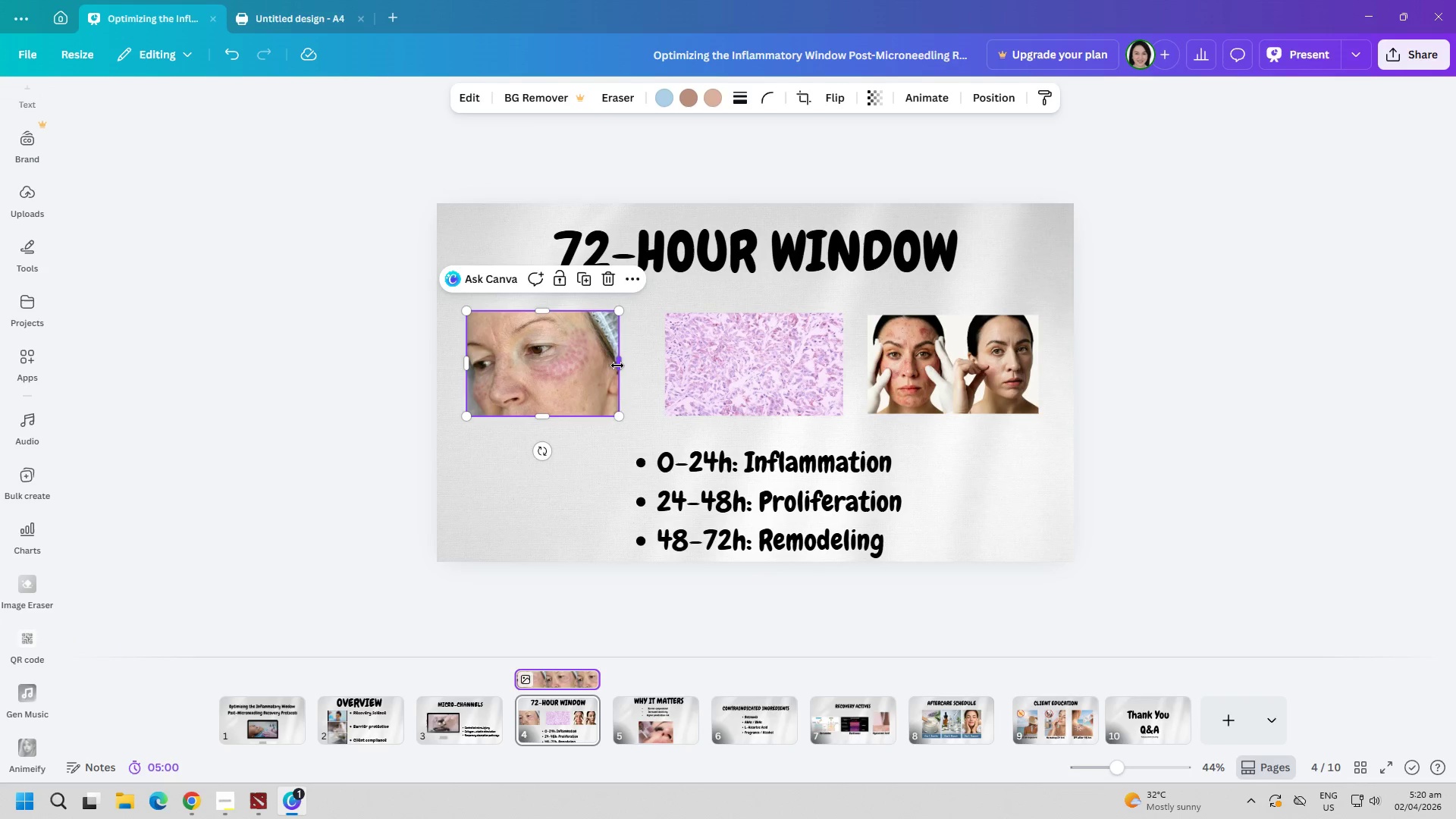 
left_click_drag(start_coordinate=[617, 366], to_coordinate=[627, 363])
 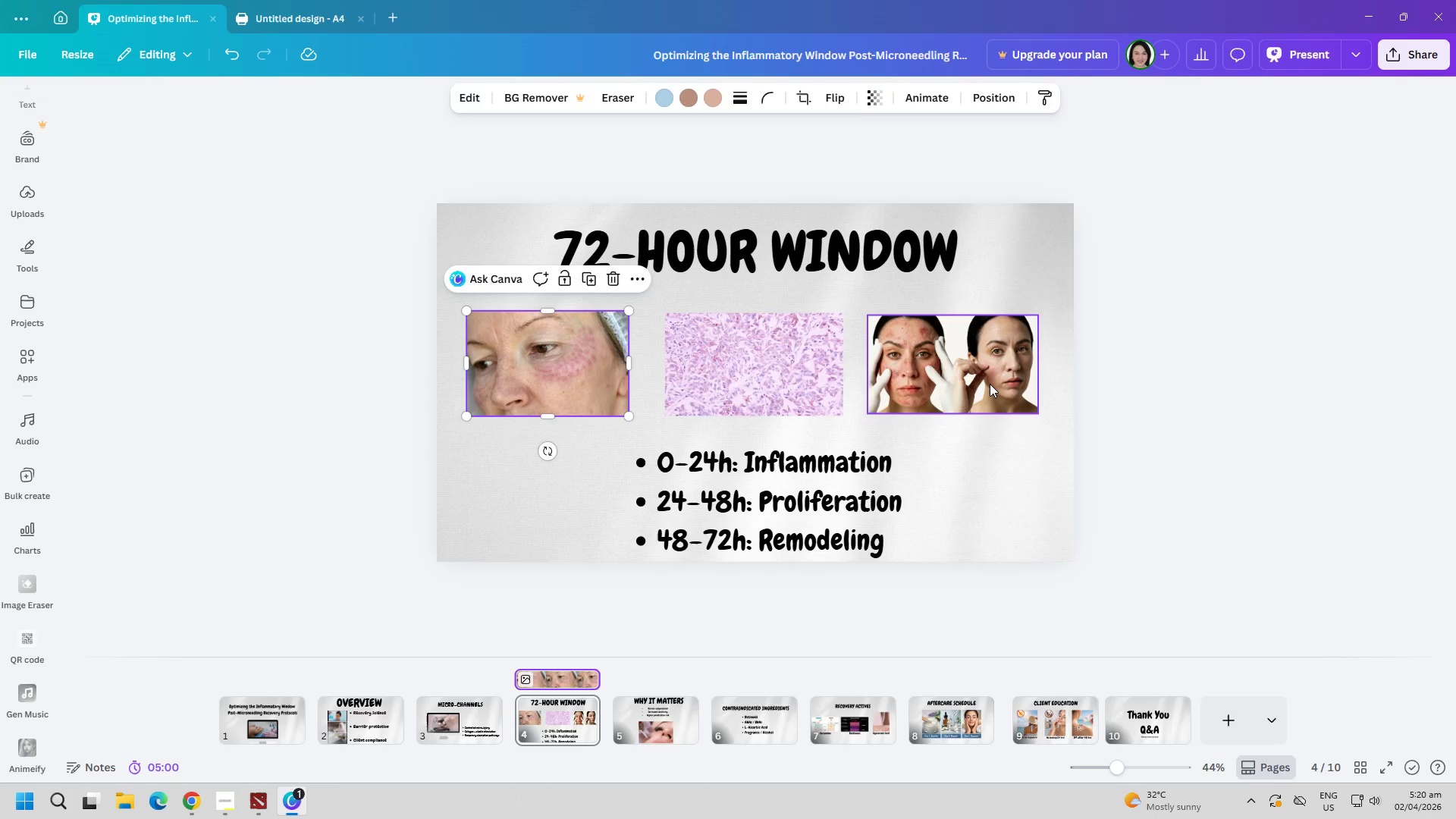 
left_click([987, 384])
 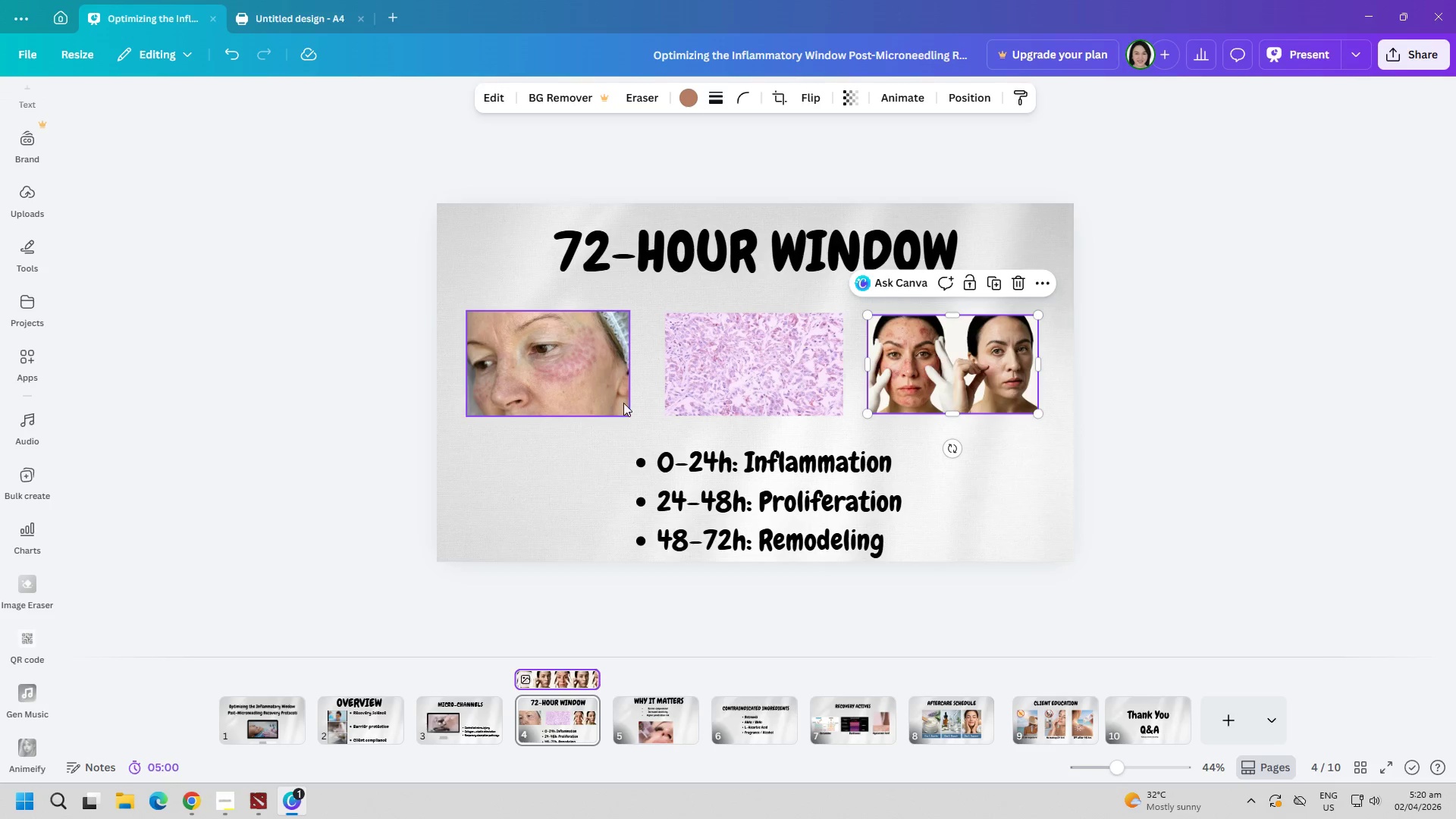 
left_click_drag(start_coordinate=[812, 479], to_coordinate=[814, 469])
 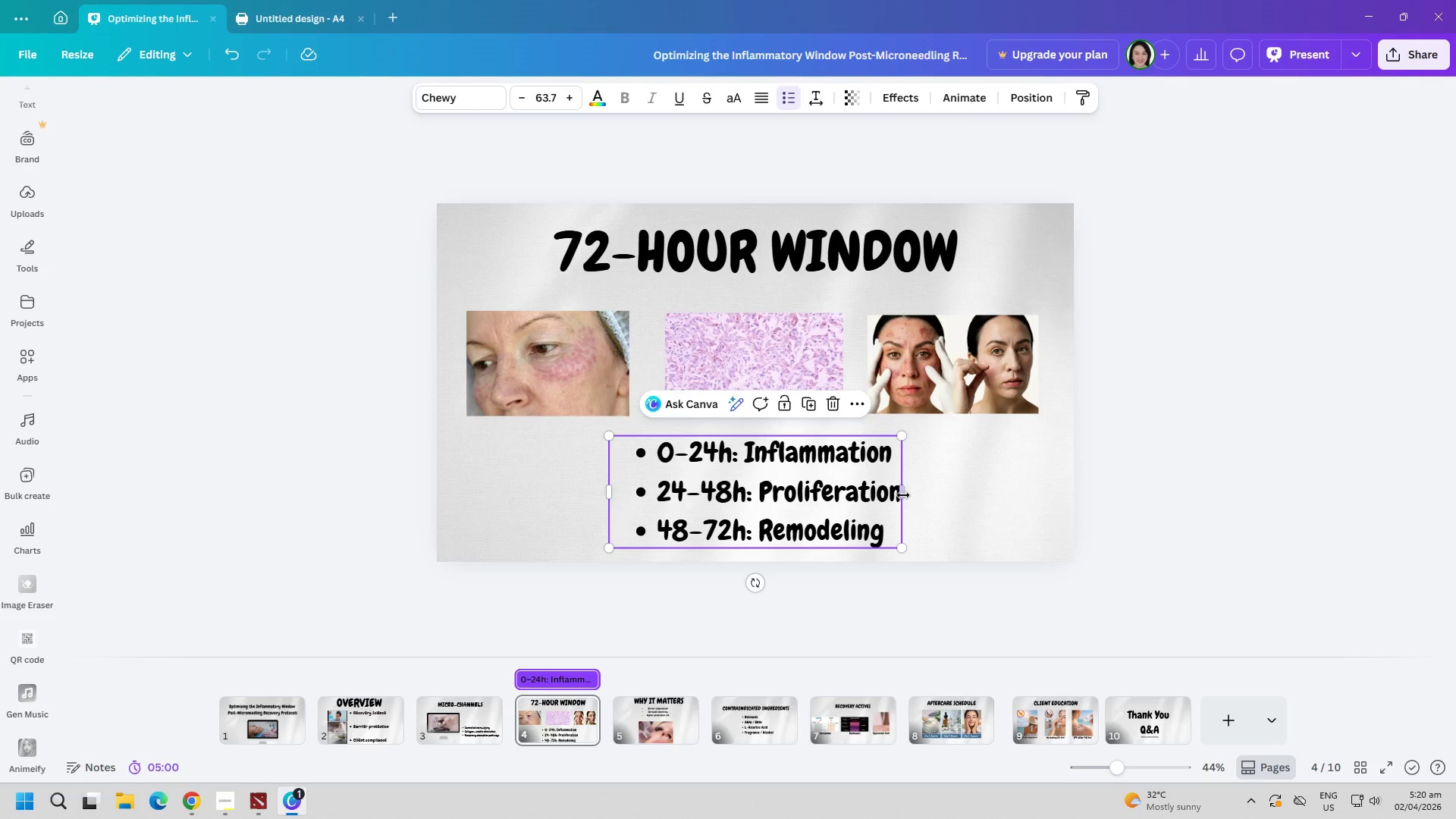 
left_click_drag(start_coordinate=[902, 495], to_coordinate=[915, 491])
 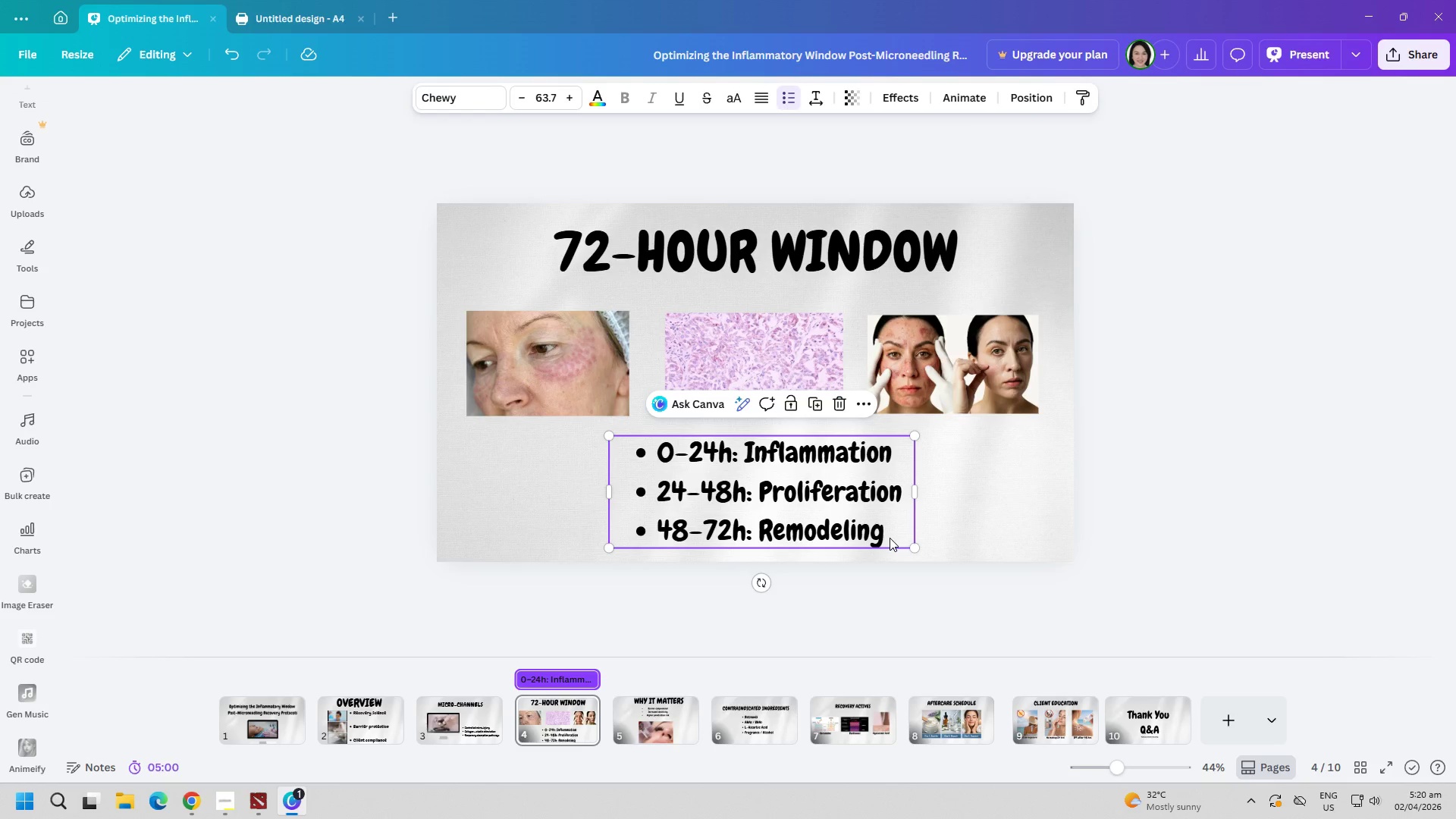 
wait(5.66)
 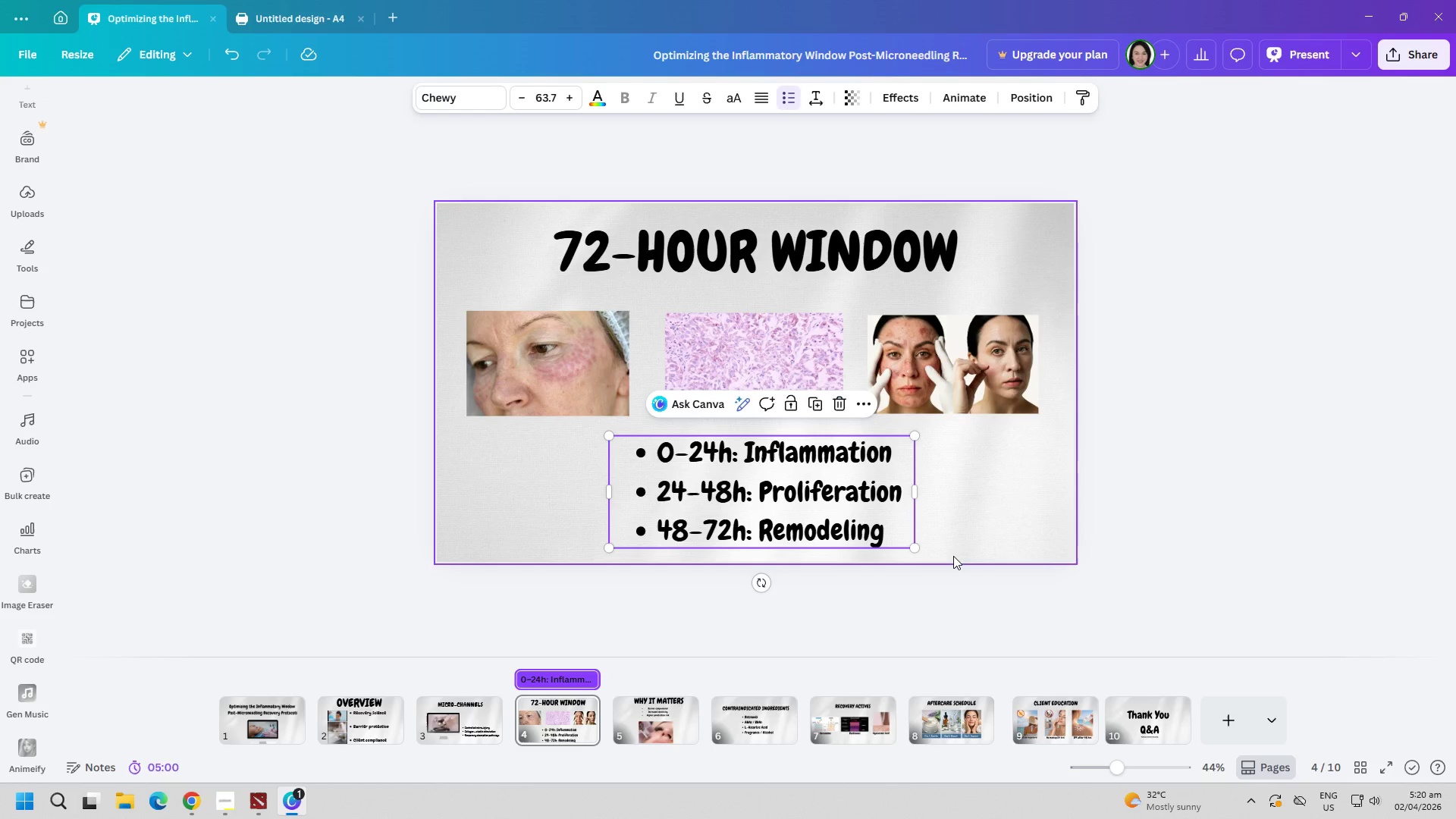 
left_click([648, 717])
 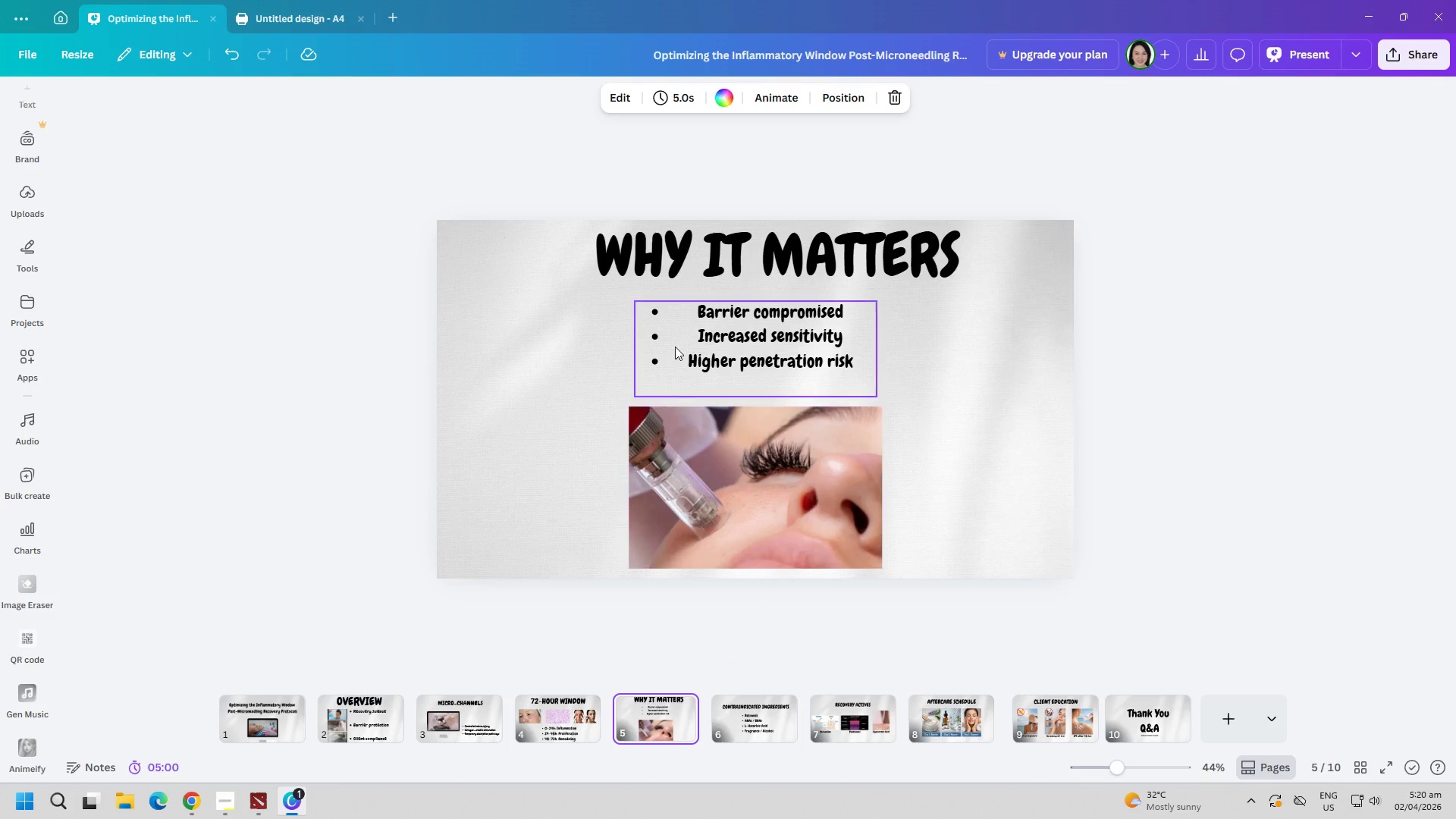 
left_click_drag(start_coordinate=[678, 336], to_coordinate=[673, 320])
 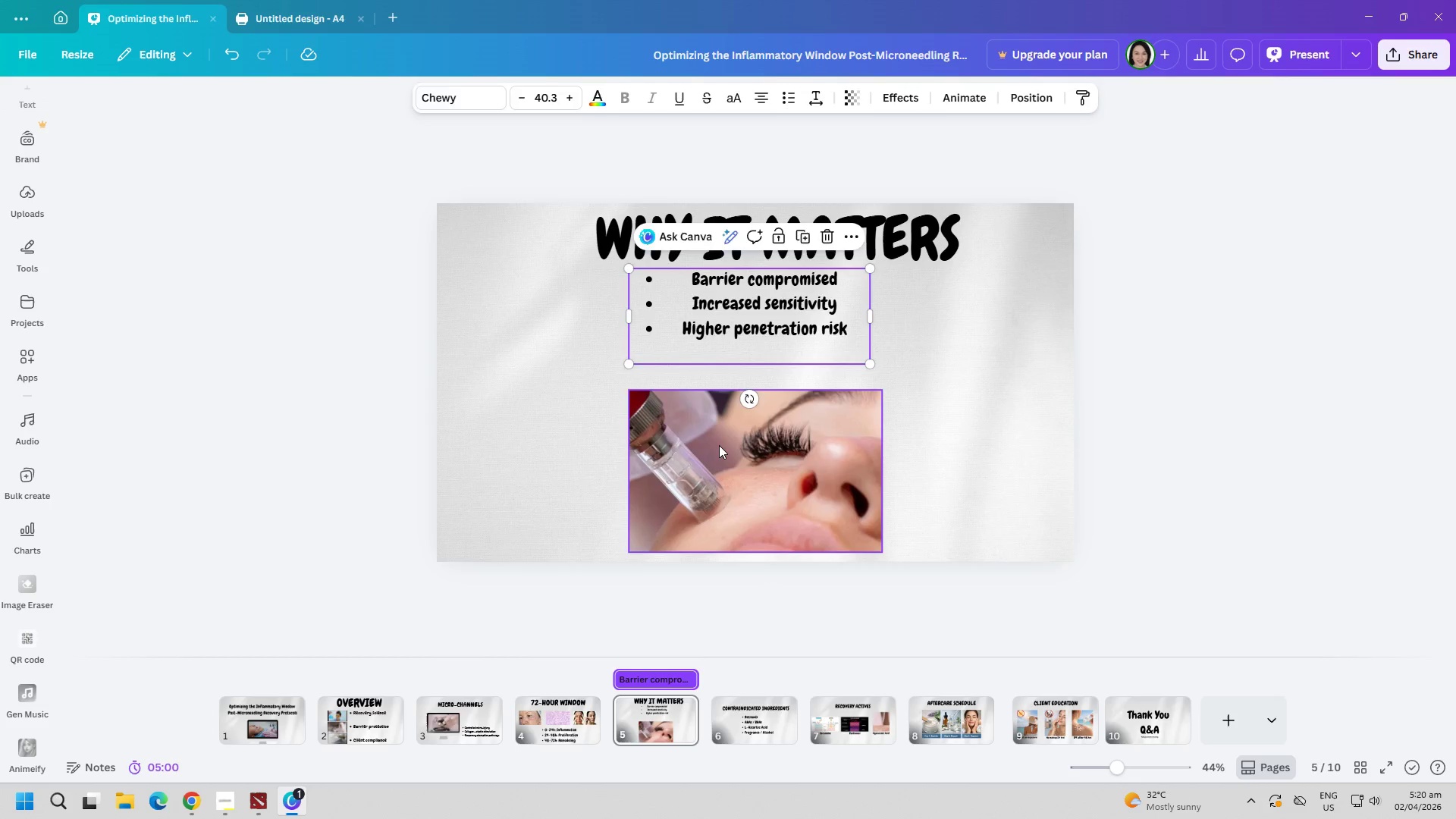 
left_click_drag(start_coordinate=[719, 445], to_coordinate=[713, 435])
 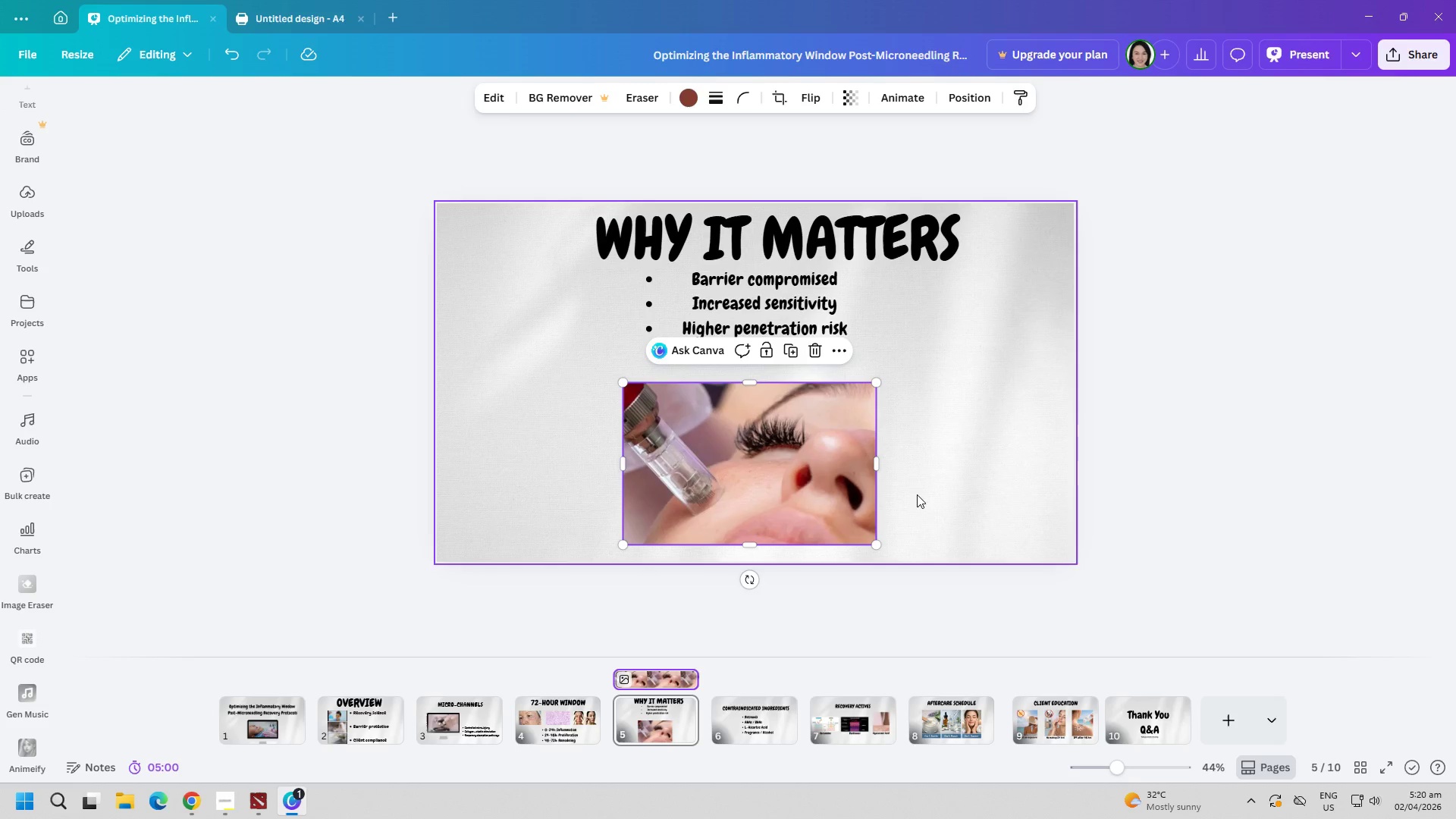 
left_click([1267, 428])
 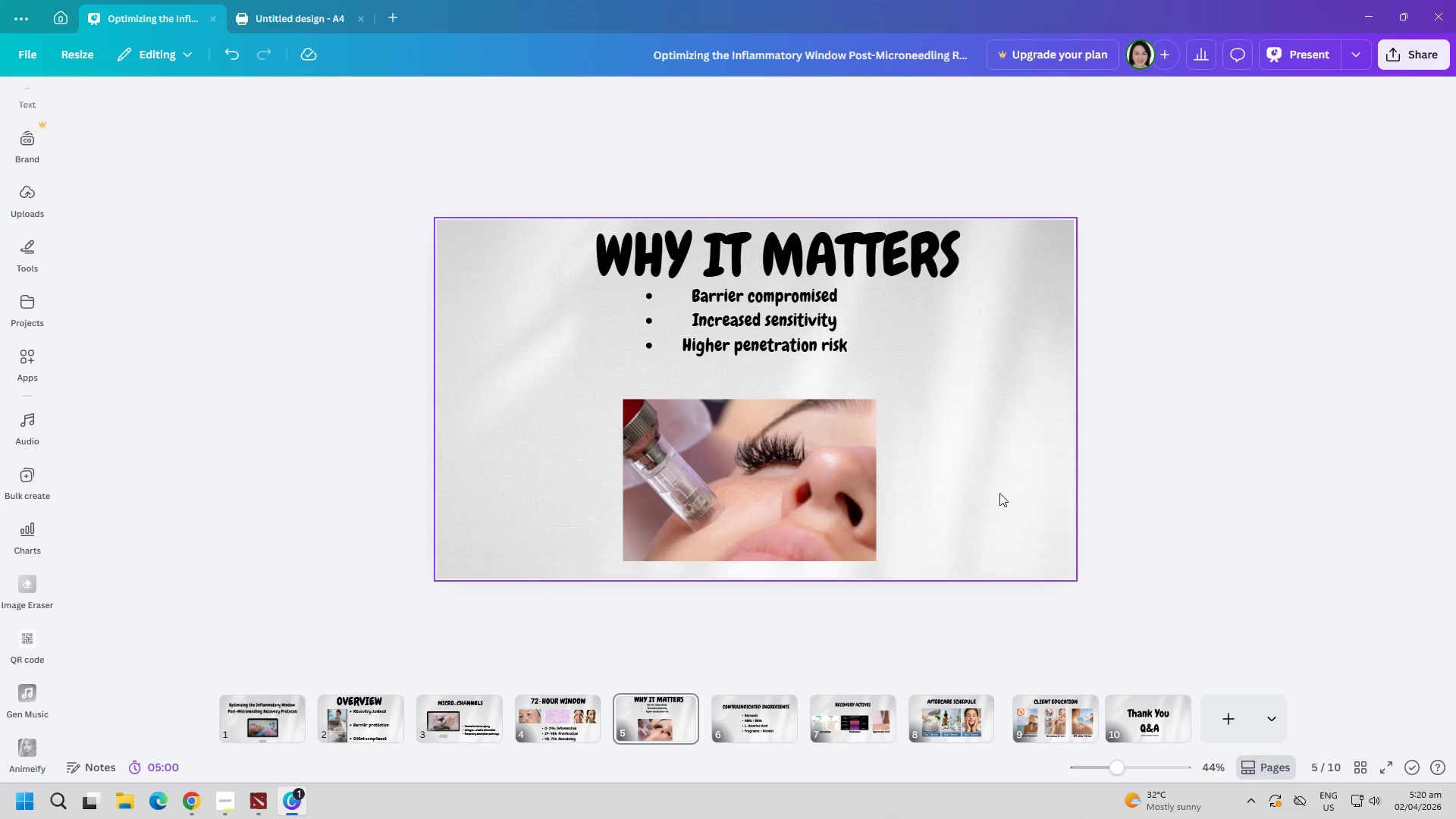 
left_click_drag(start_coordinate=[848, 475], to_coordinate=[851, 463])
 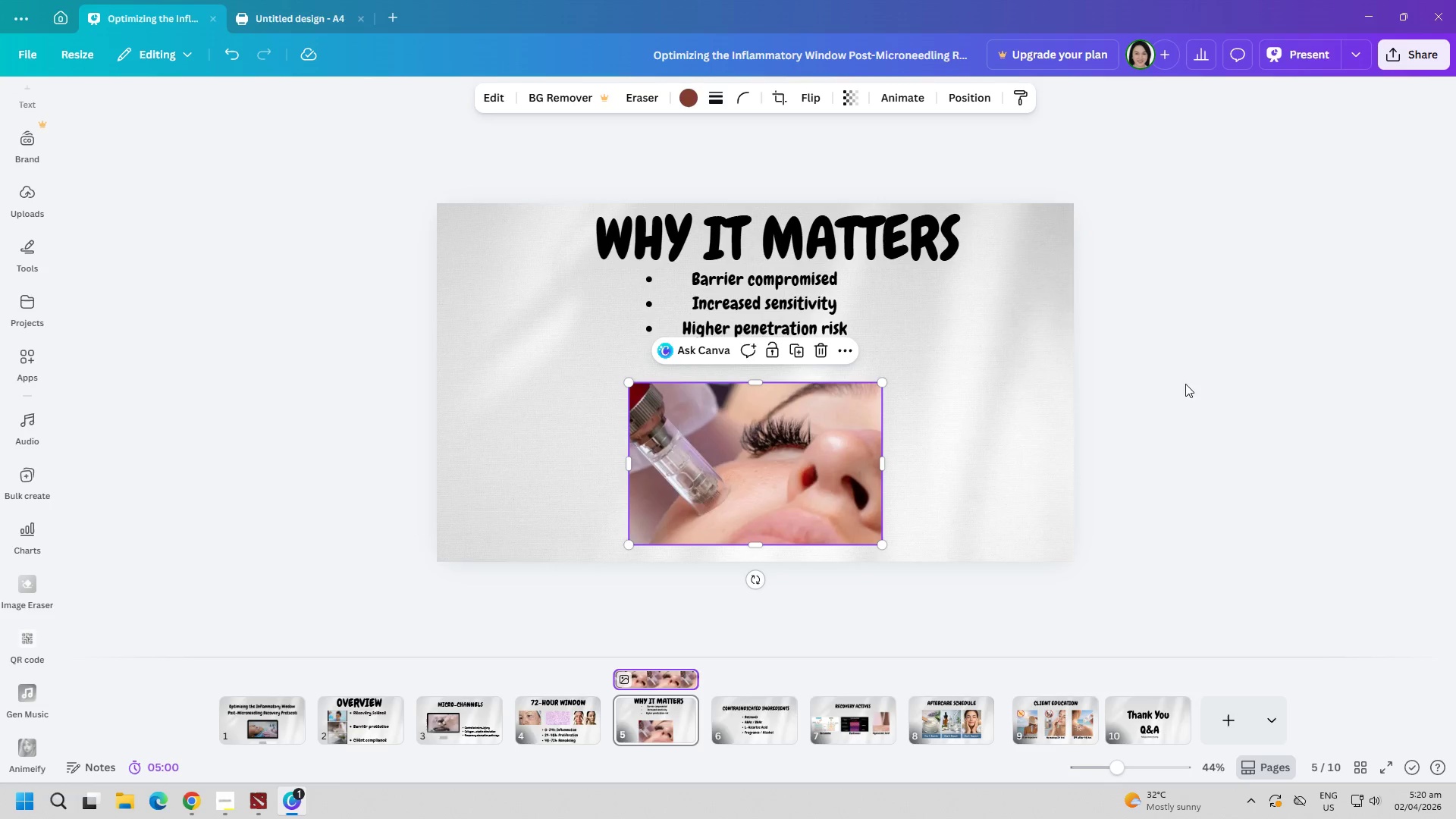 
left_click([1194, 375])
 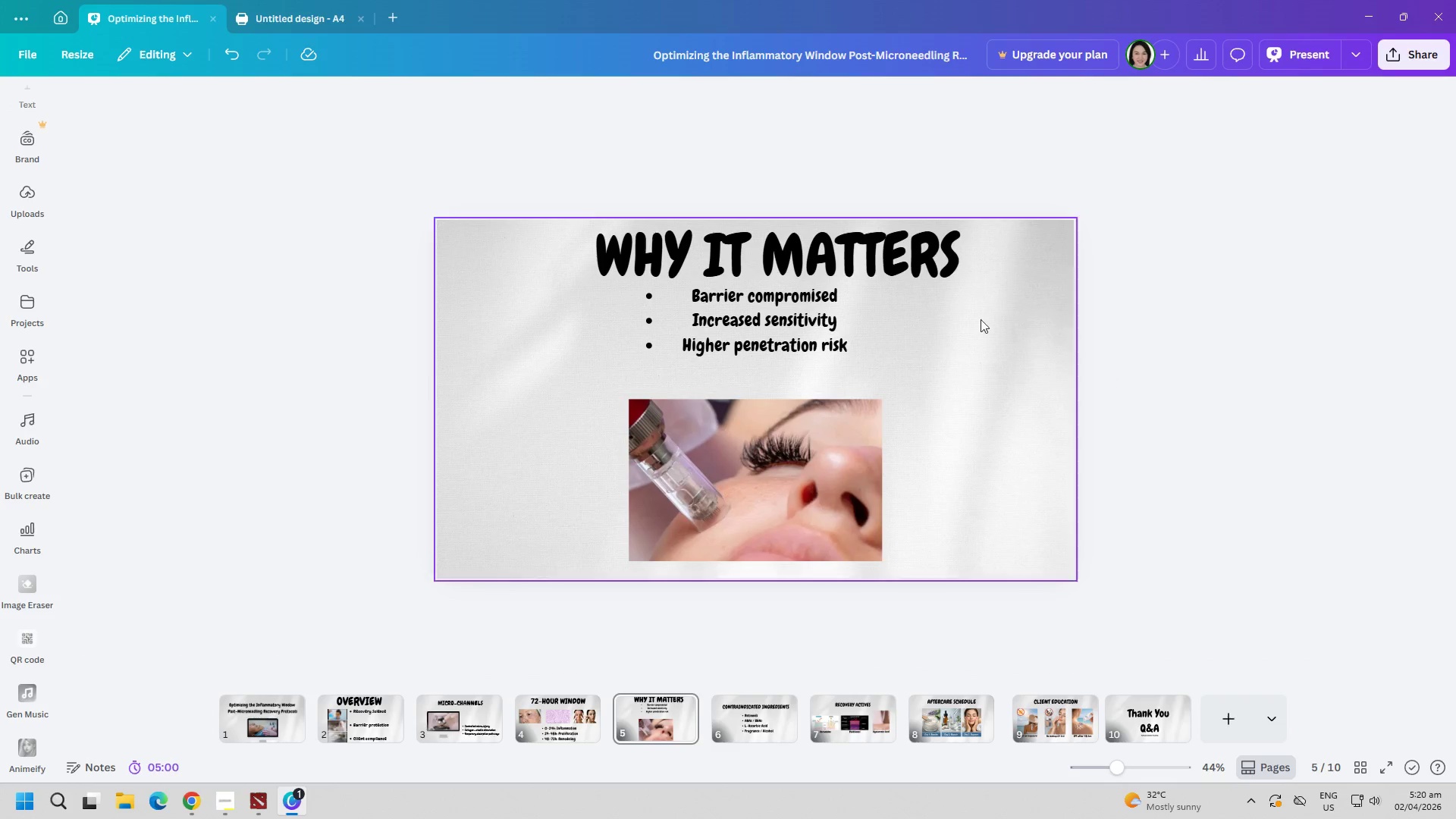 
left_click_drag(start_coordinate=[781, 322], to_coordinate=[780, 331])
 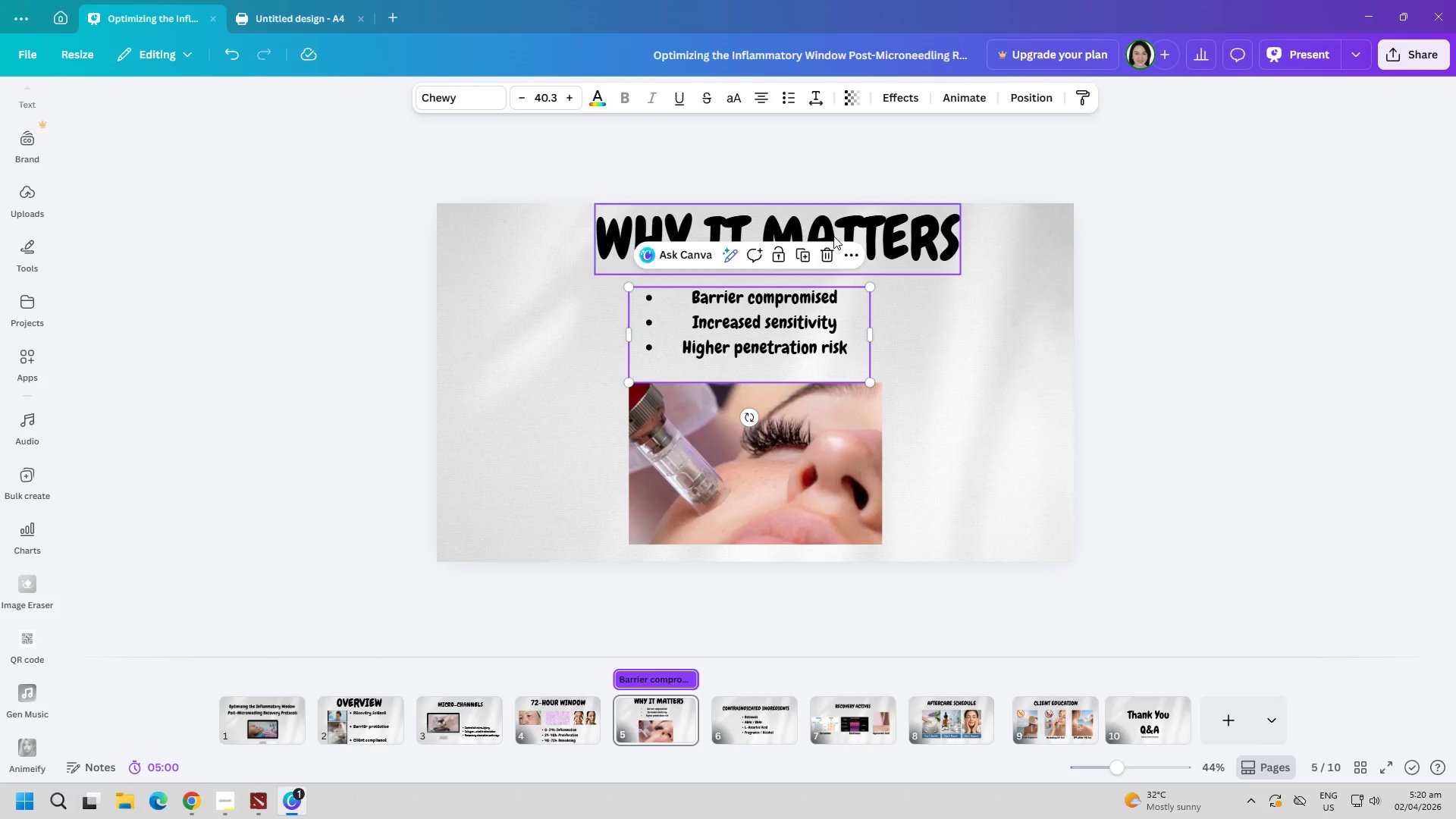 
left_click_drag(start_coordinate=[833, 236], to_coordinate=[830, 240])
 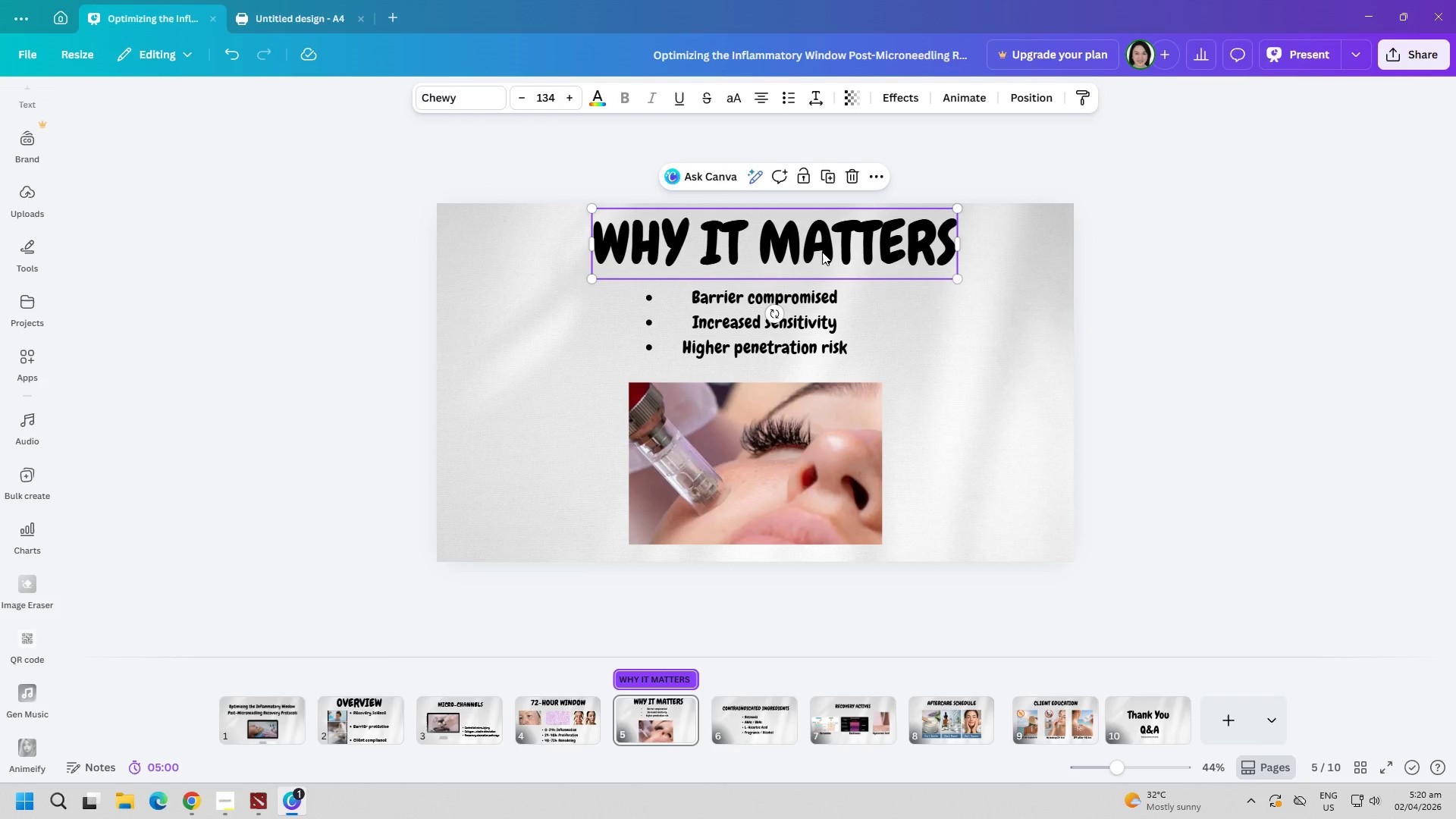 
left_click([765, 699])
 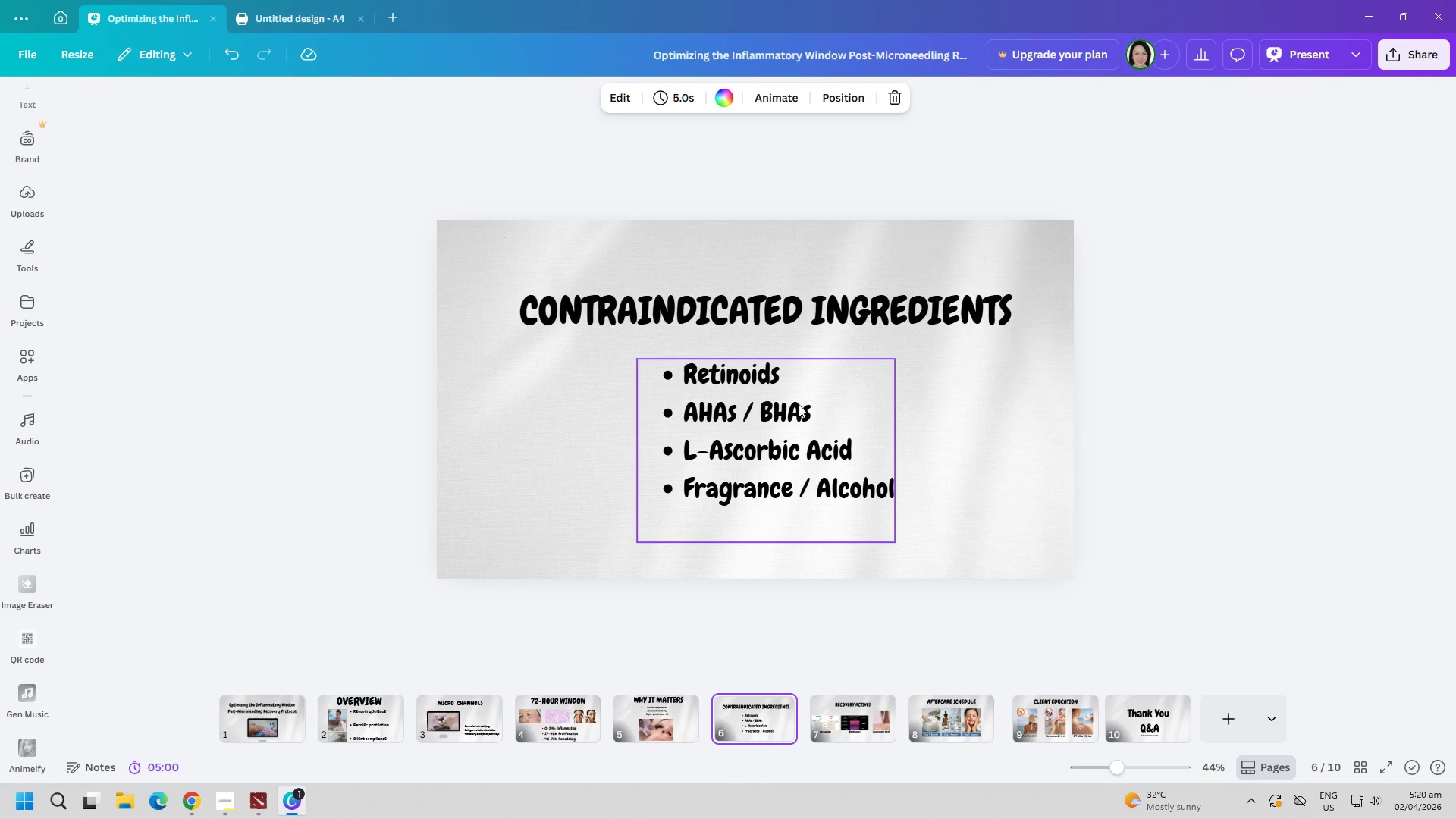 
left_click_drag(start_coordinate=[796, 406], to_coordinate=[798, 389])
 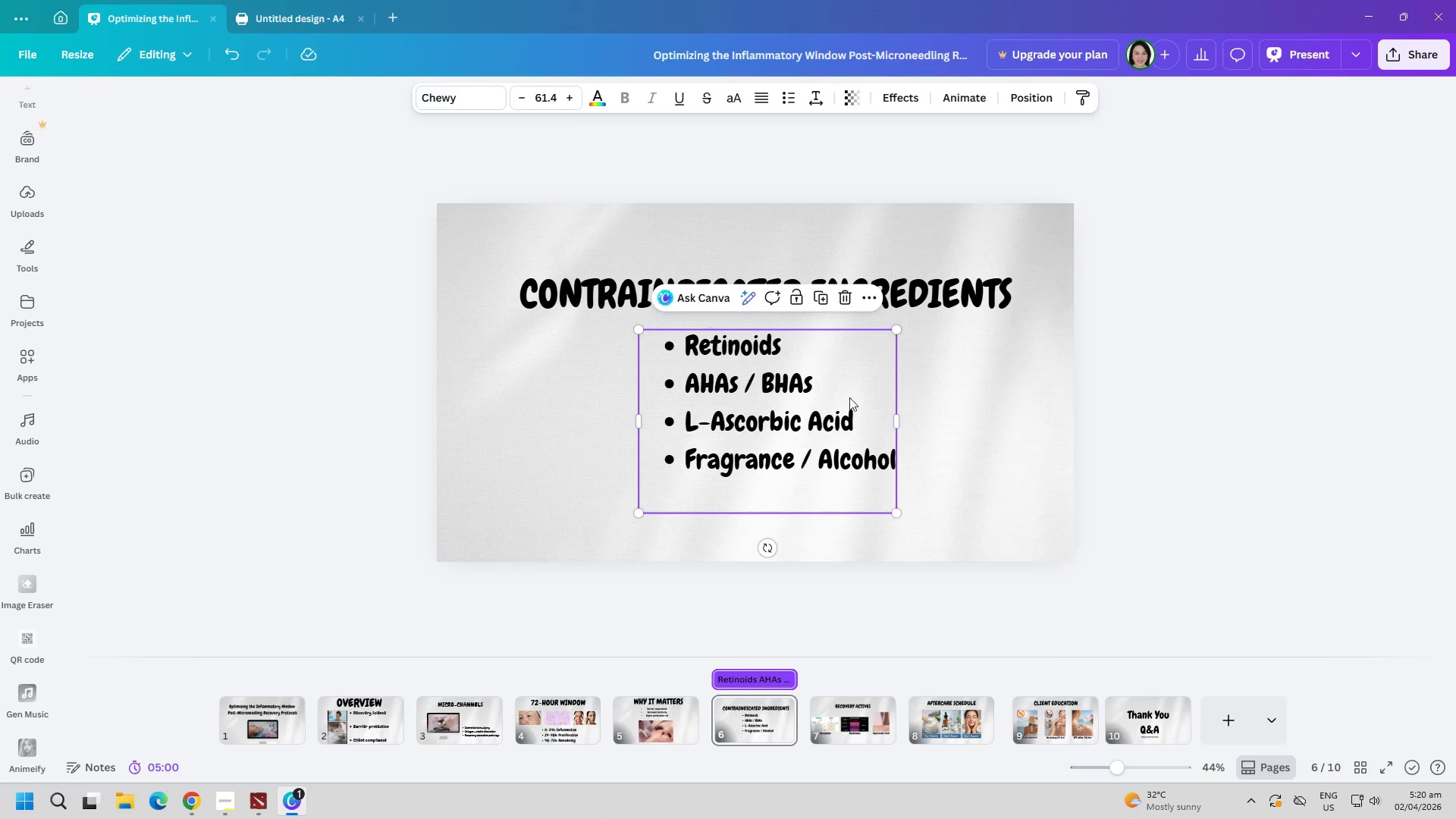 
left_click([805, 345])
 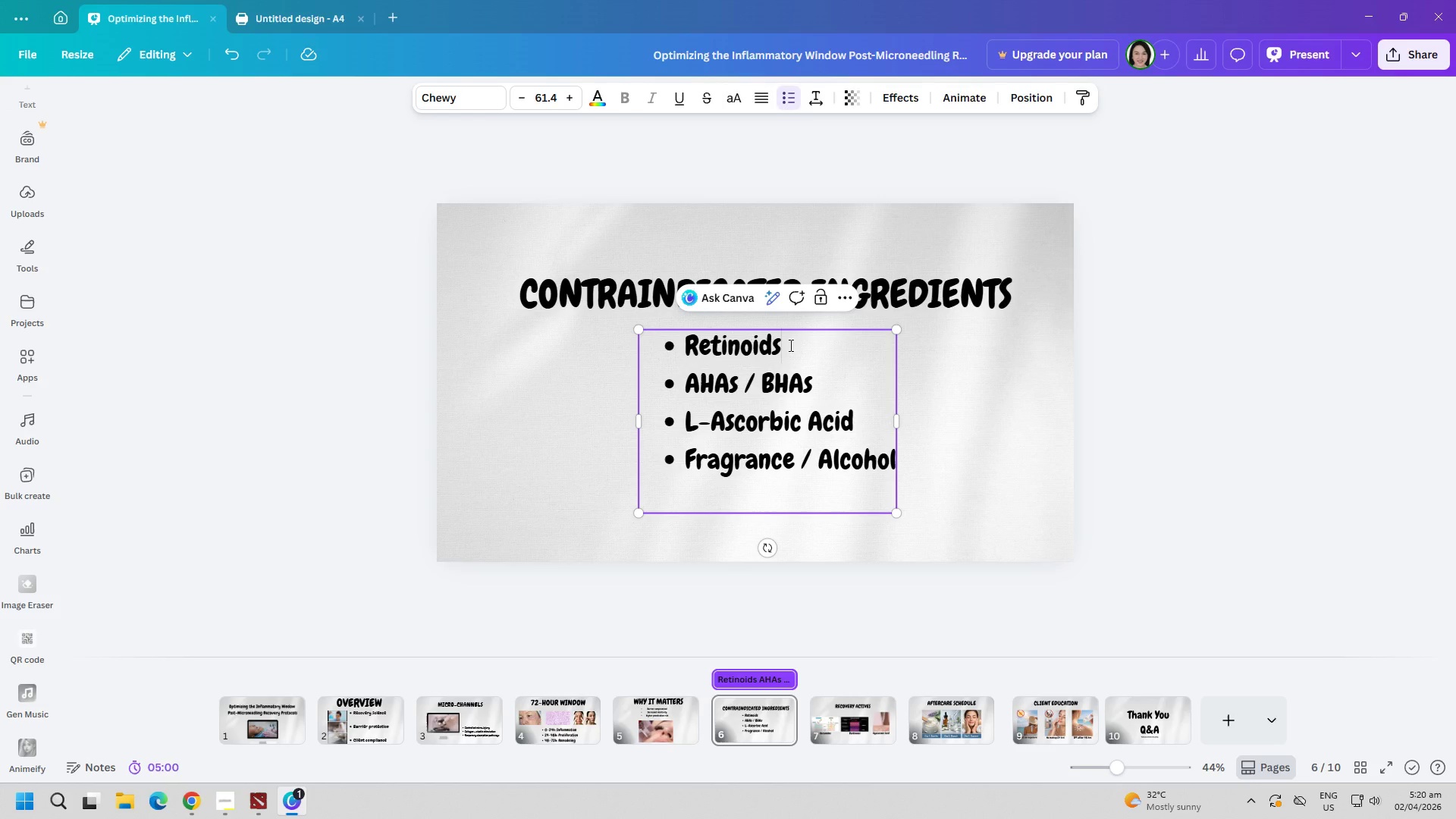 
key(Enter)
 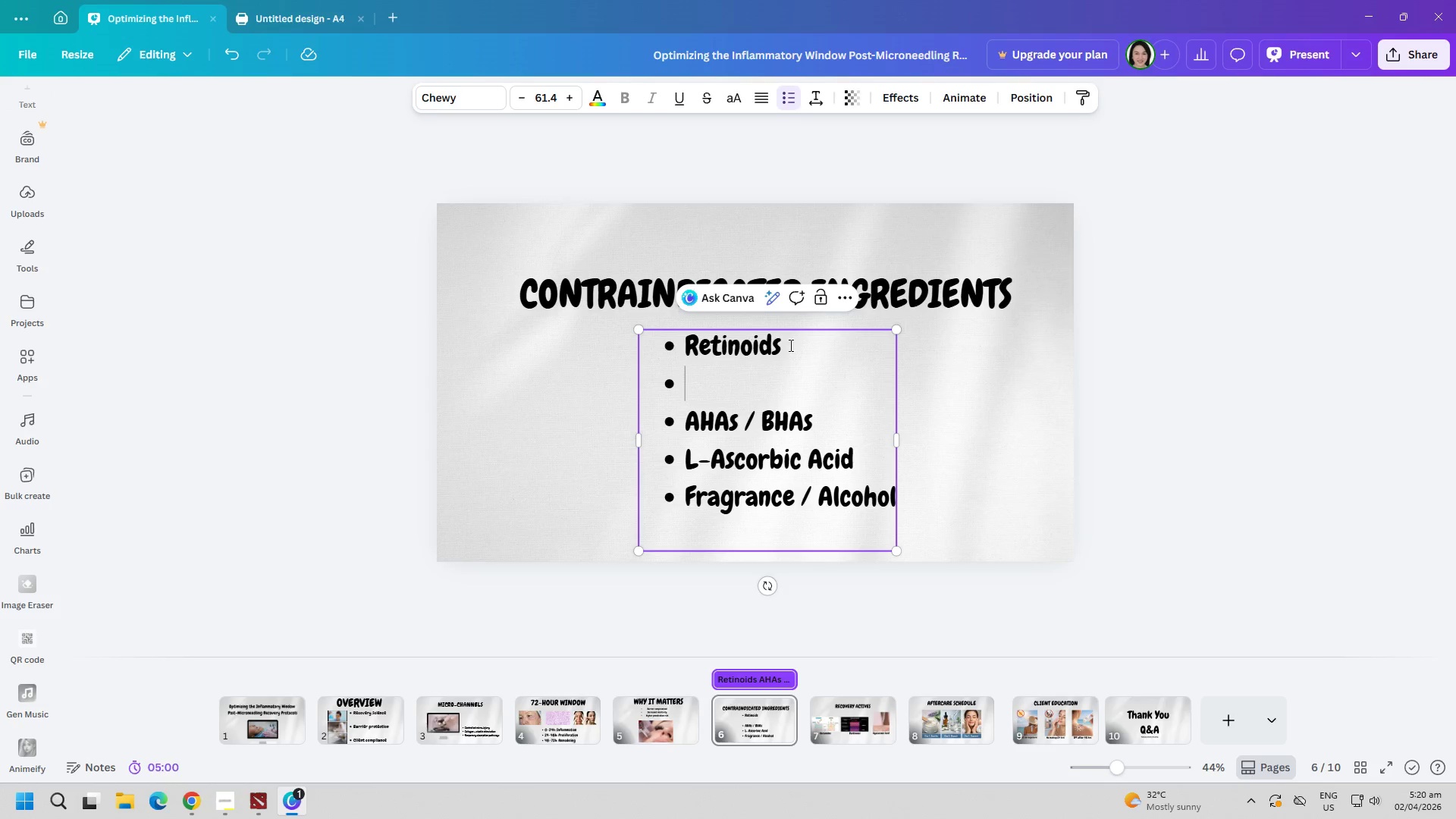 
key(Backspace)
 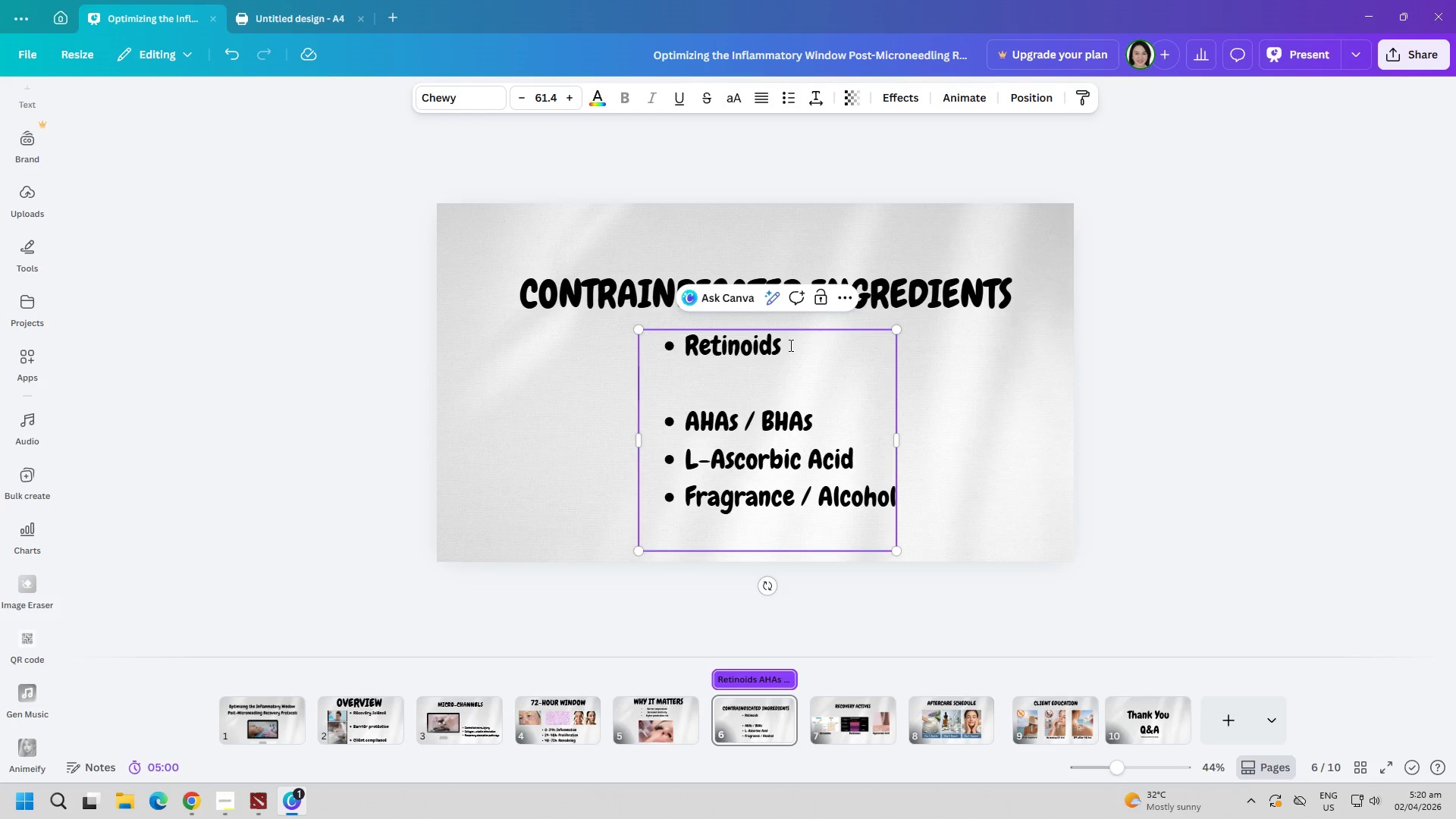 
key(Backspace)
 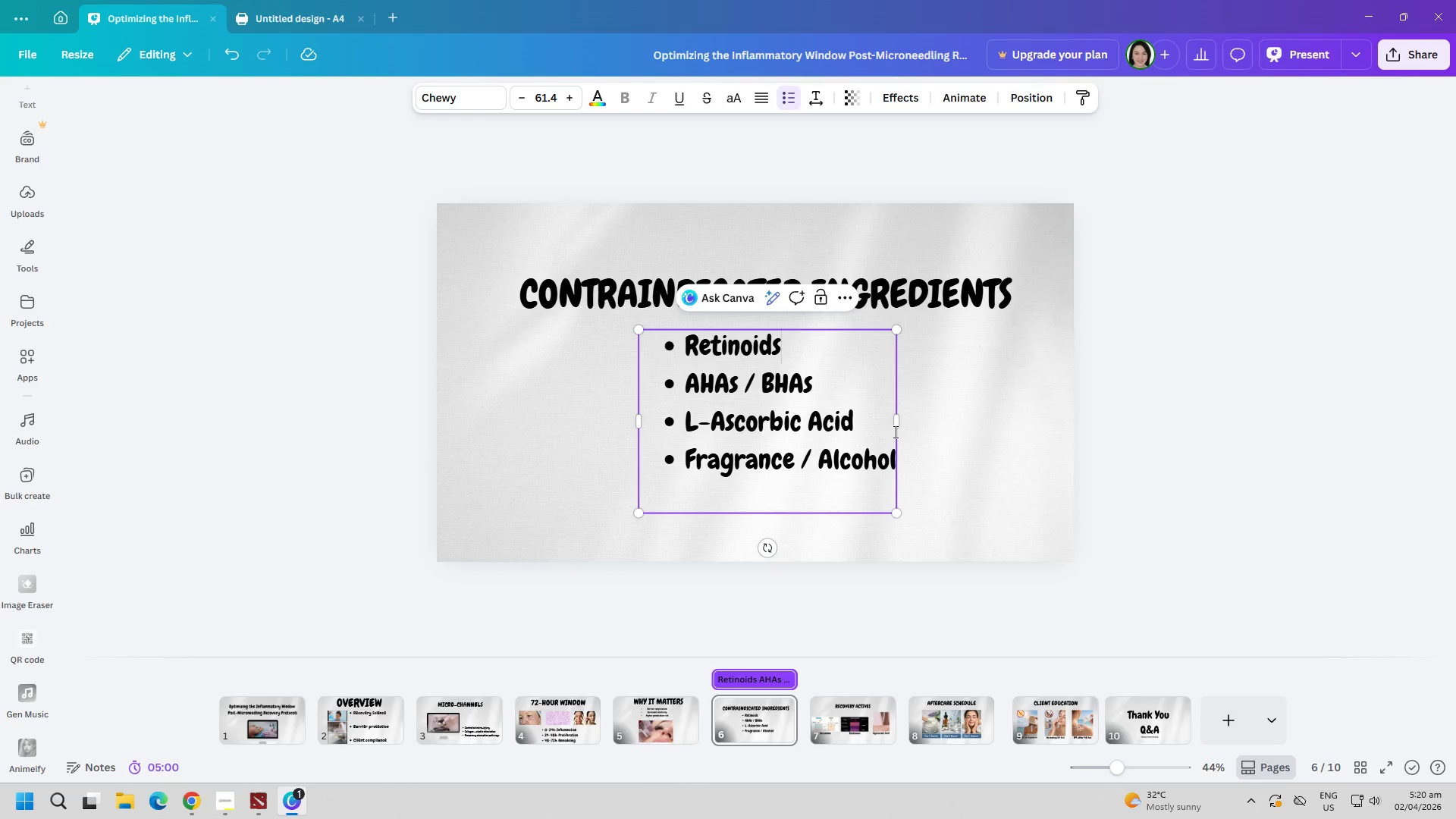 
left_click_drag(start_coordinate=[899, 423], to_coordinate=[910, 422])
 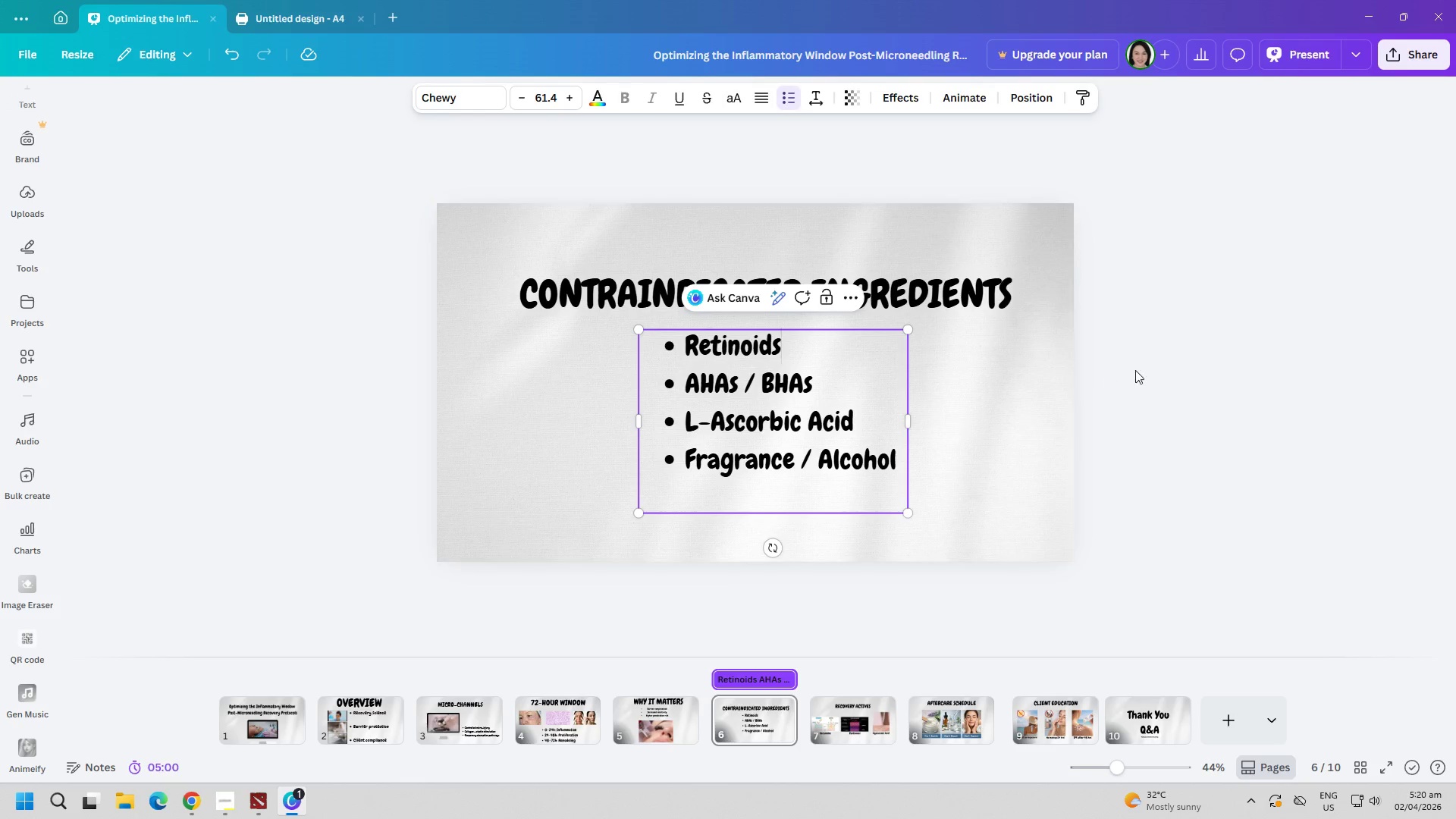 
left_click([1147, 367])
 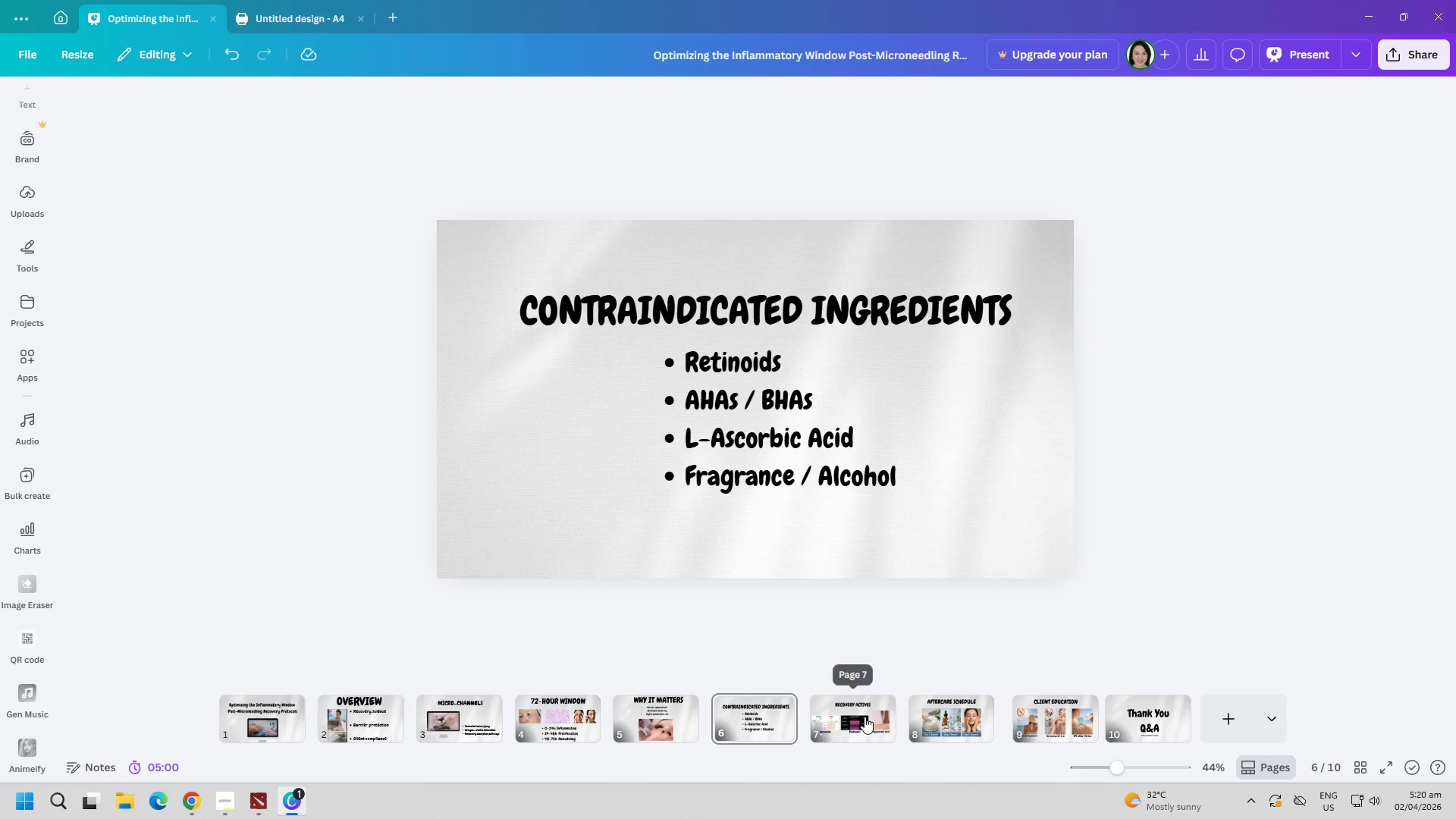 
left_click([864, 717])
 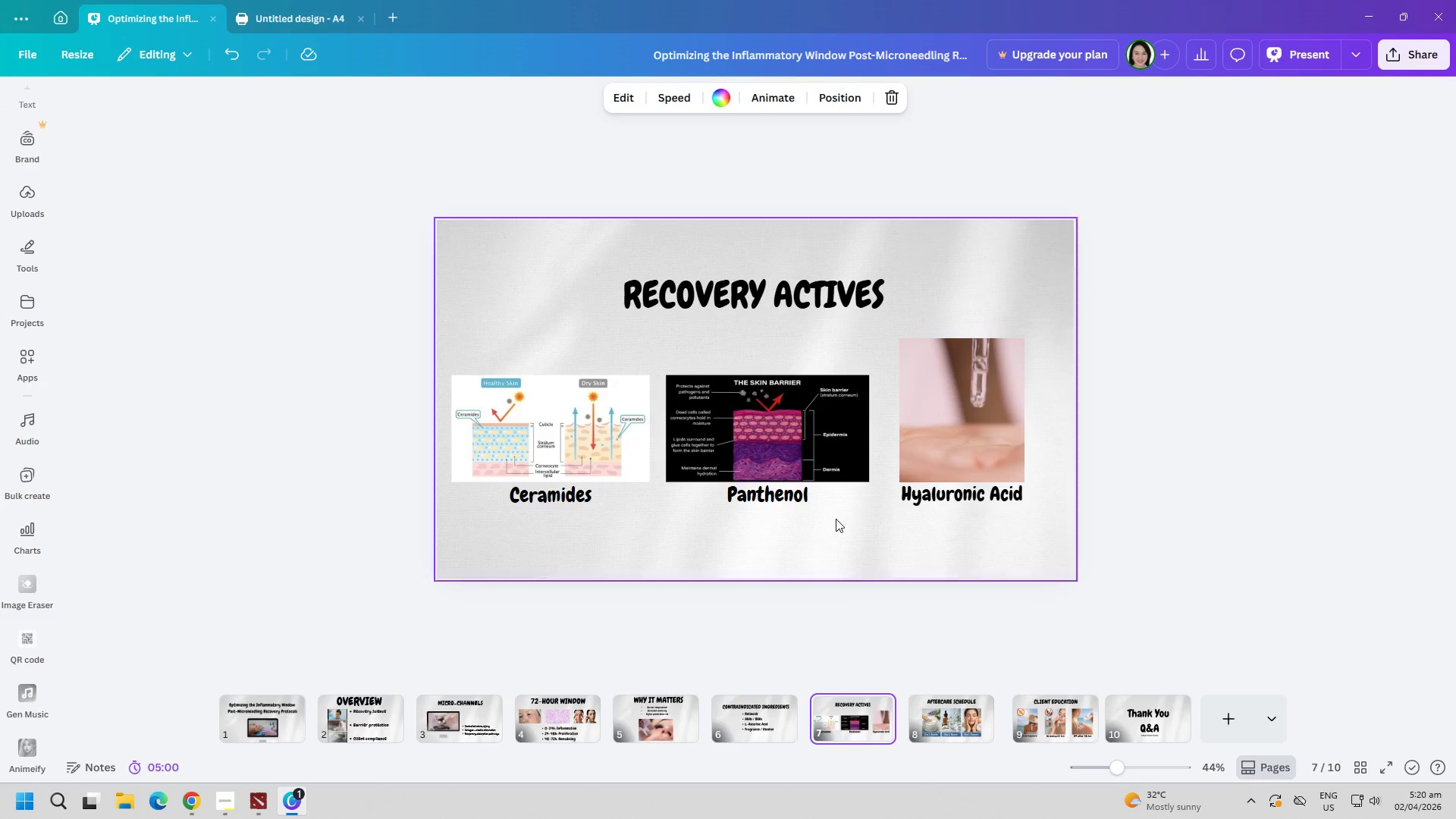 
left_click_drag(start_coordinate=[796, 504], to_coordinate=[796, 500])
 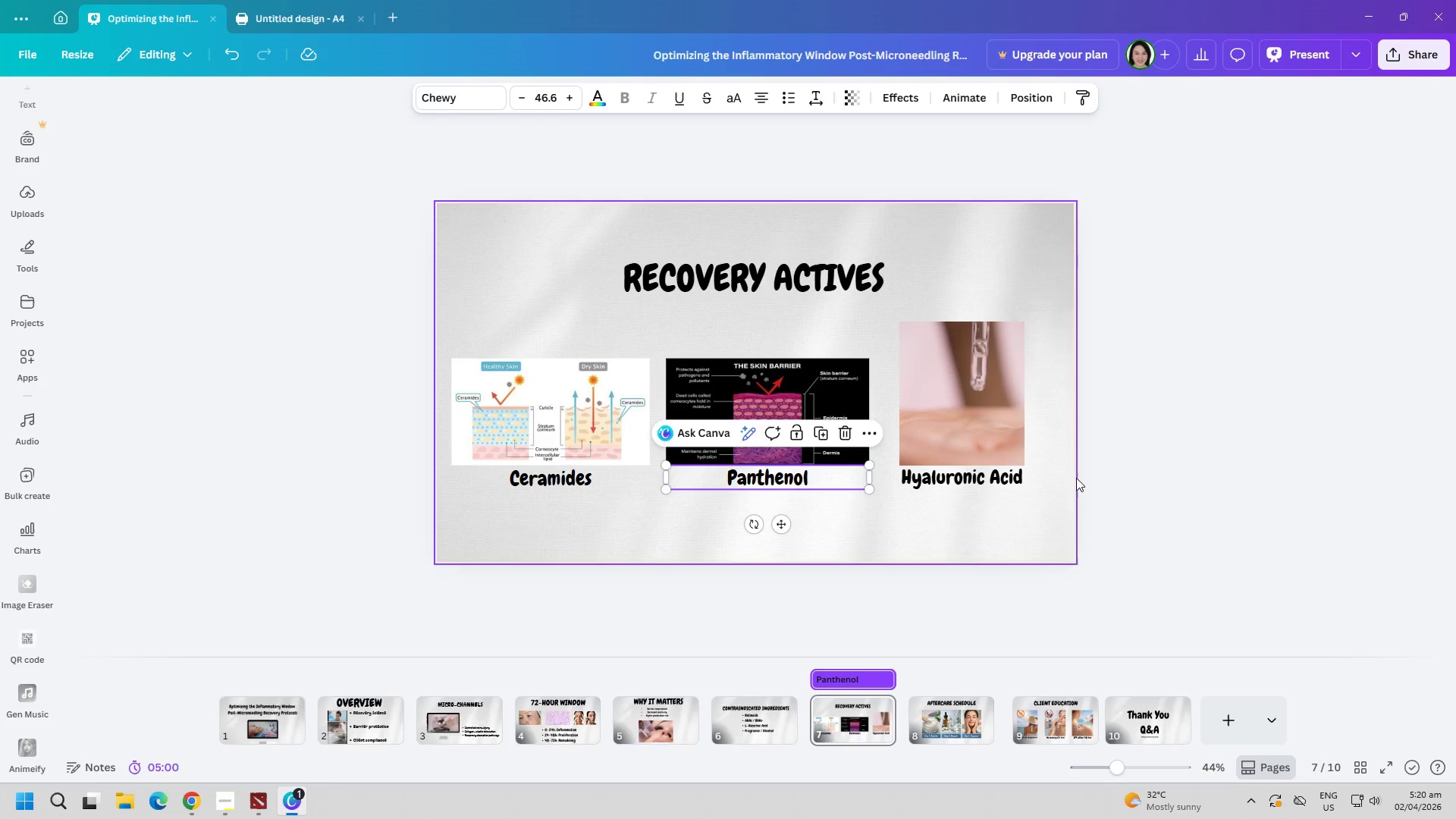 
left_click([1117, 454])
 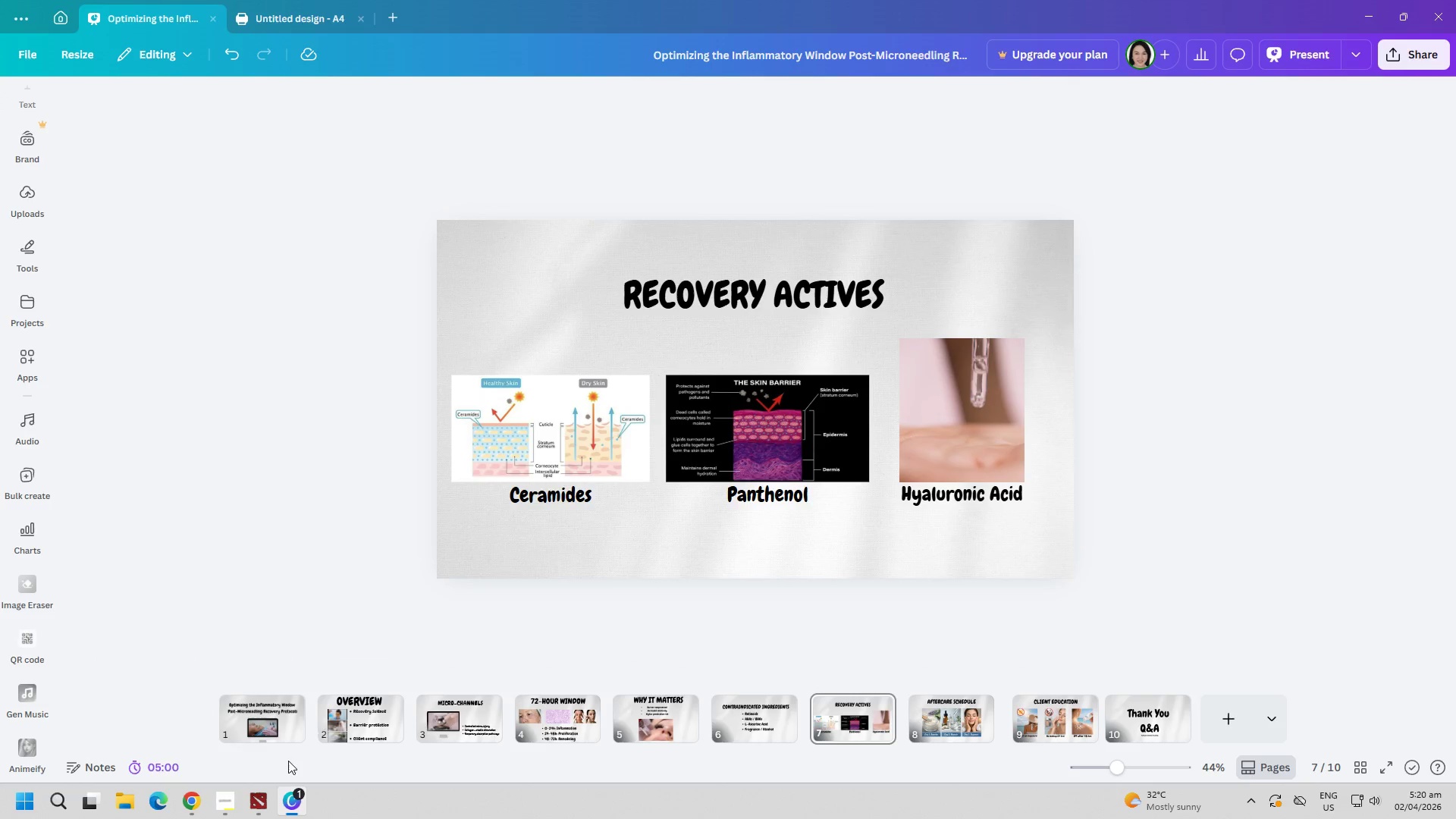 
left_click([234, 805])